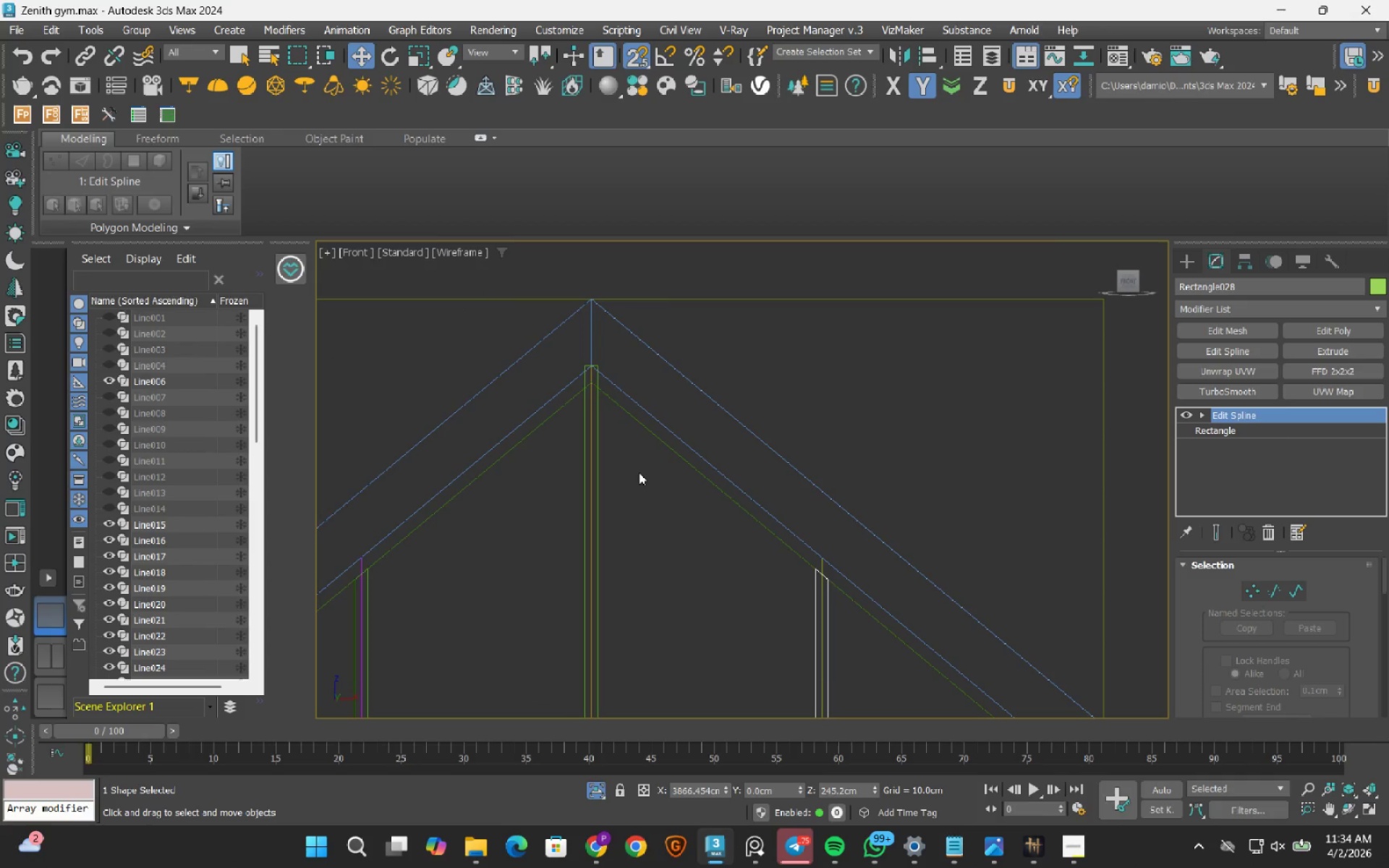 
scroll: coordinate [586, 375], scroll_direction: up, amount: 6.0
 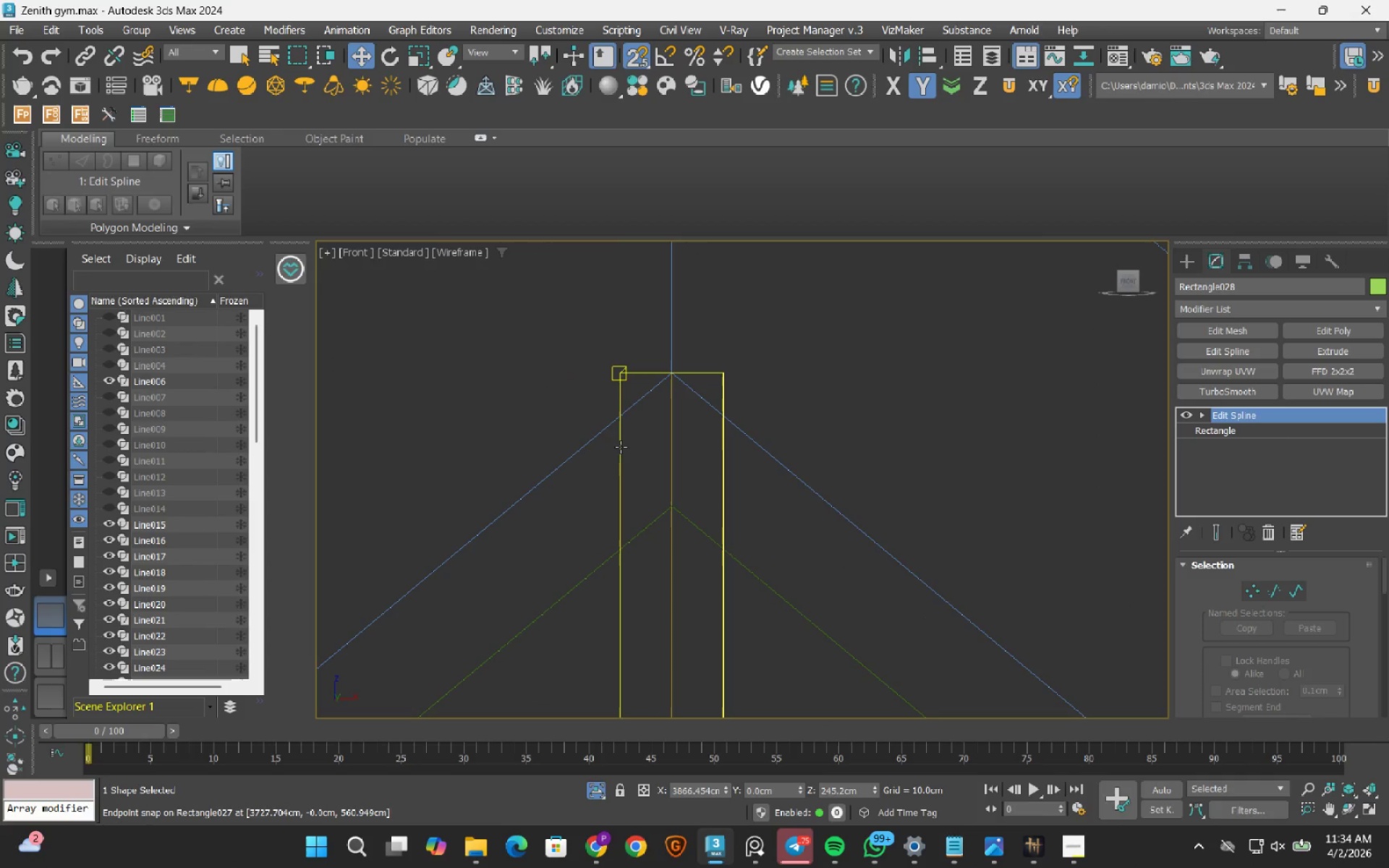 
left_click([621, 447])
 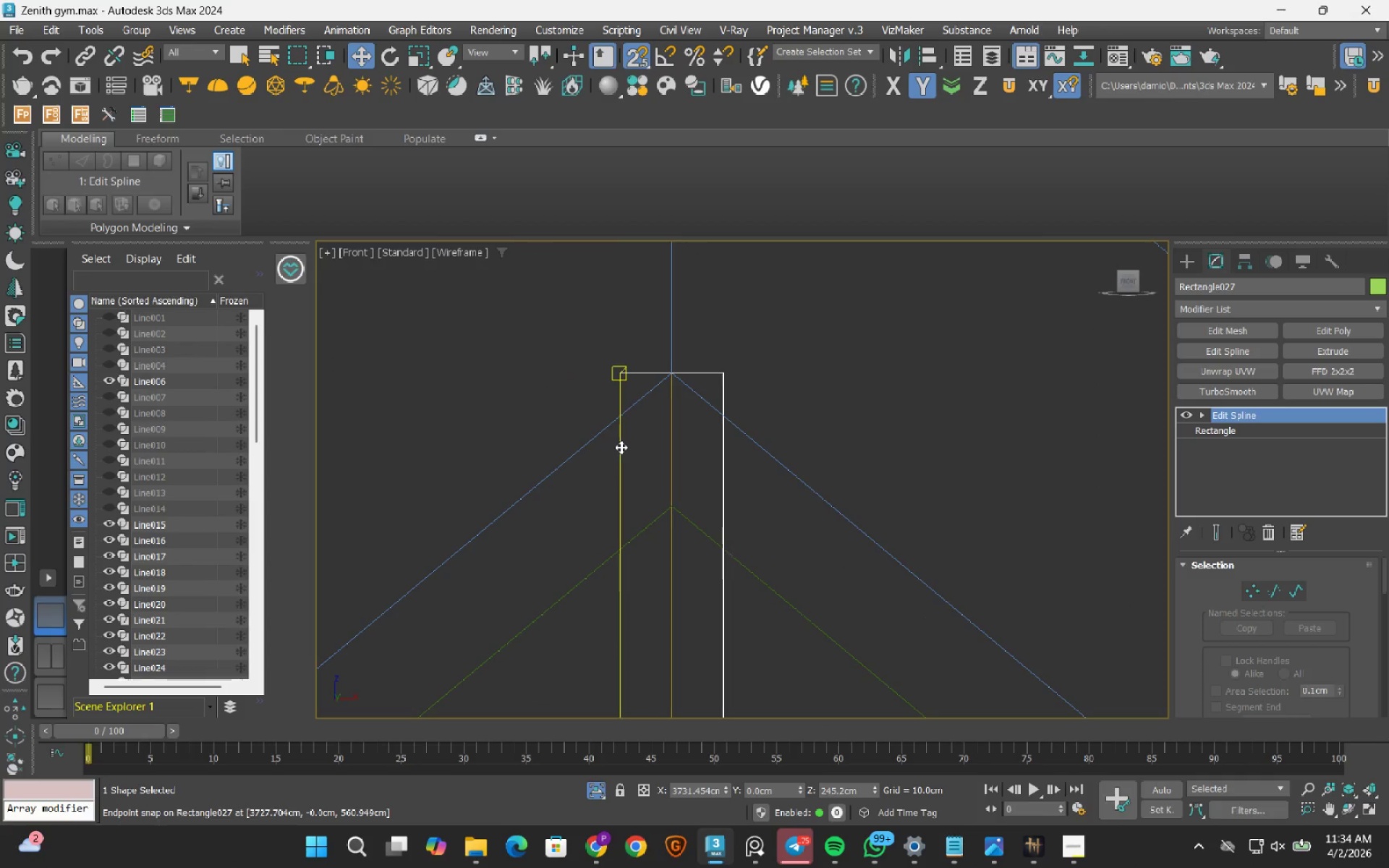 
key(1)
 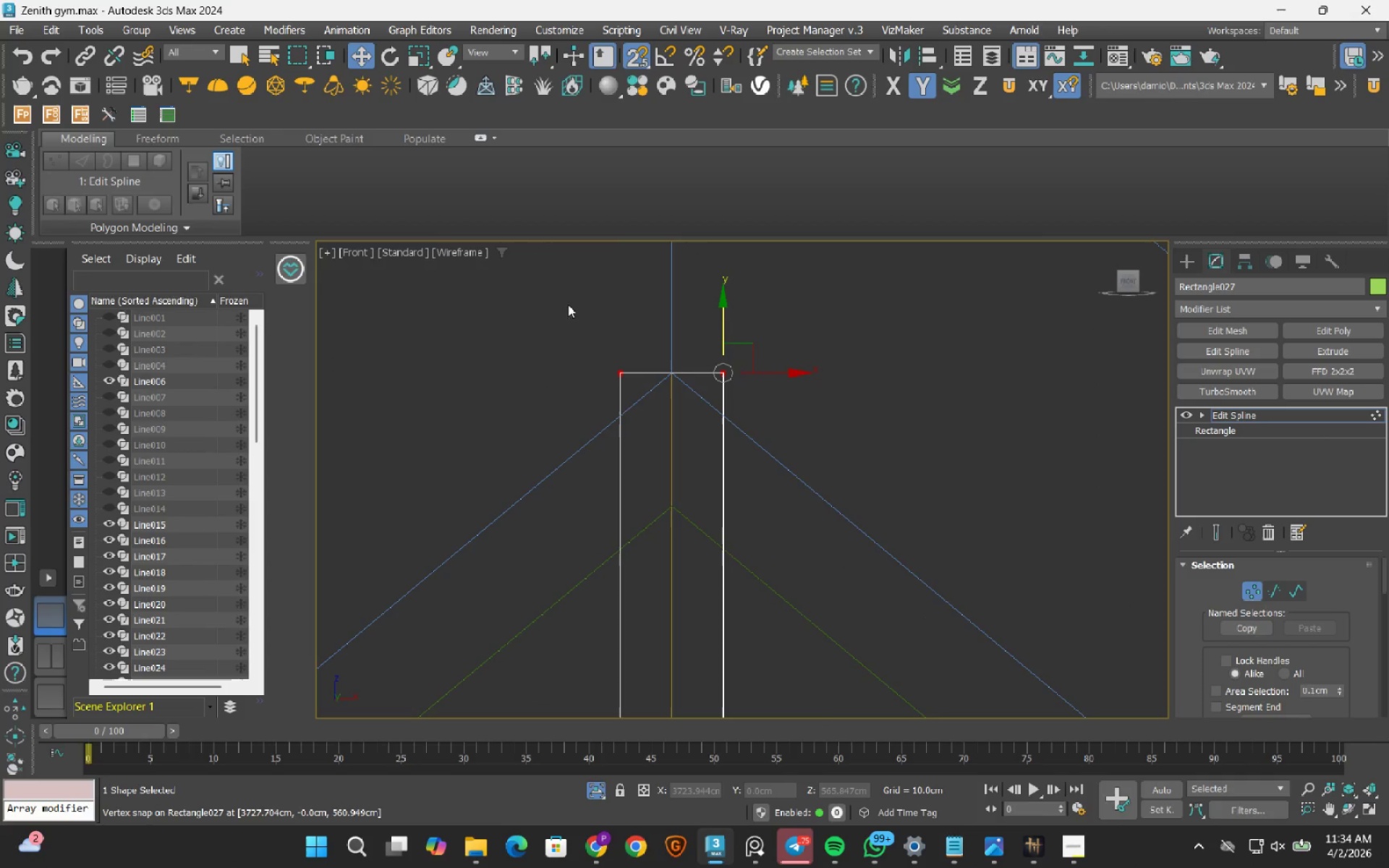 
left_click_drag(start_coordinate=[557, 280], to_coordinate=[907, 472])
 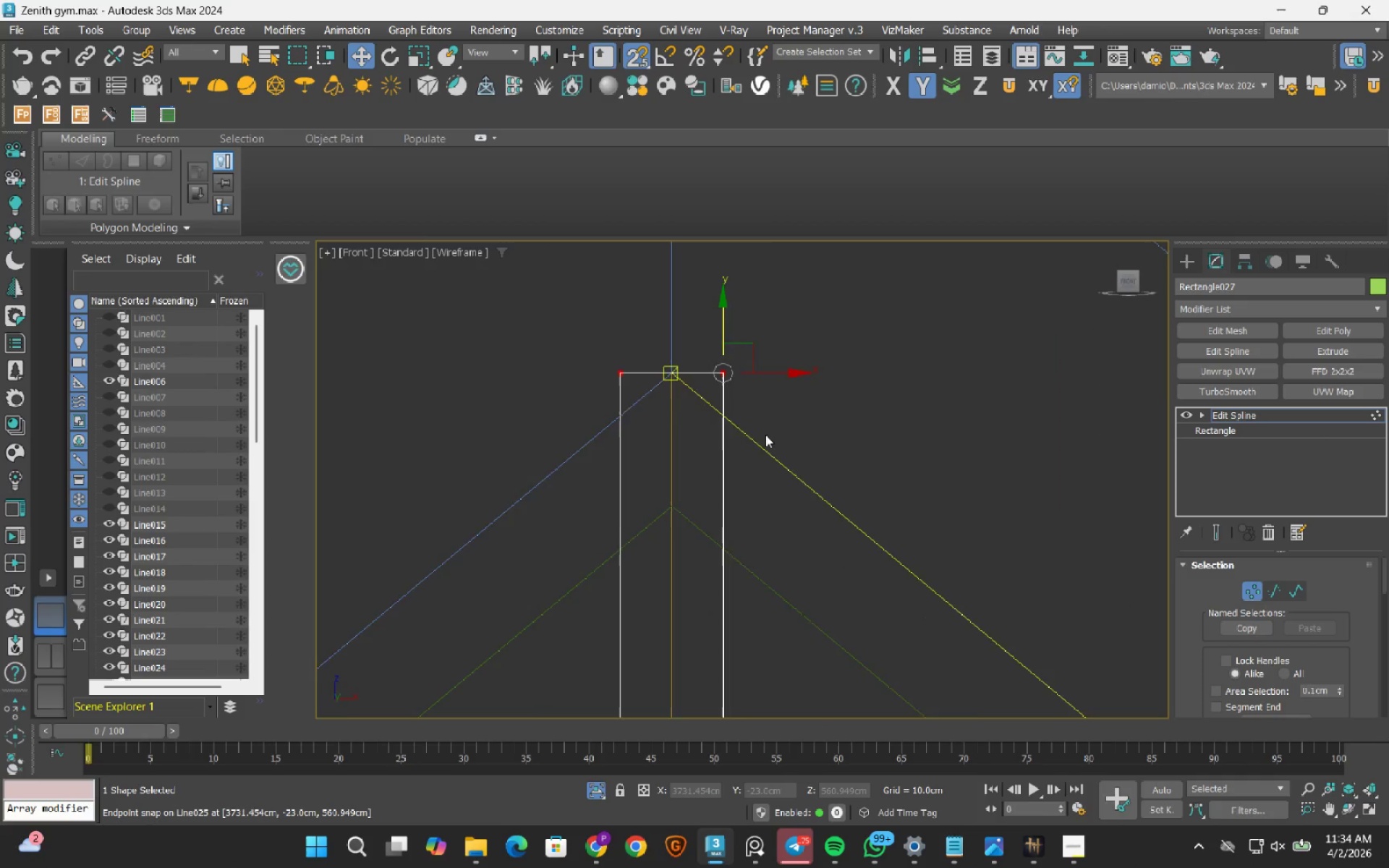 
scroll: coordinate [765, 435], scroll_direction: down, amount: 2.0
 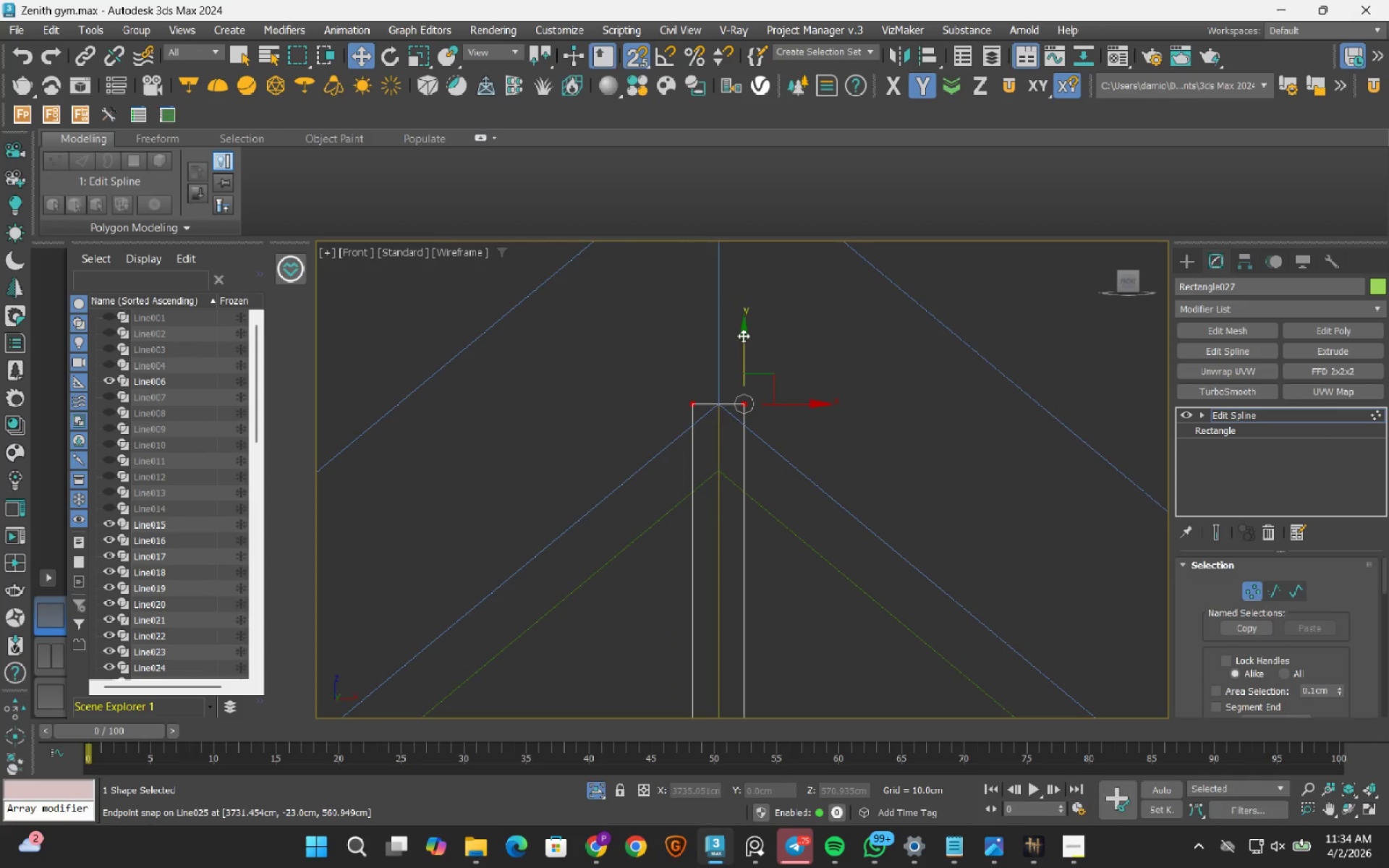 
left_click_drag(start_coordinate=[743, 336], to_coordinate=[699, 475])
 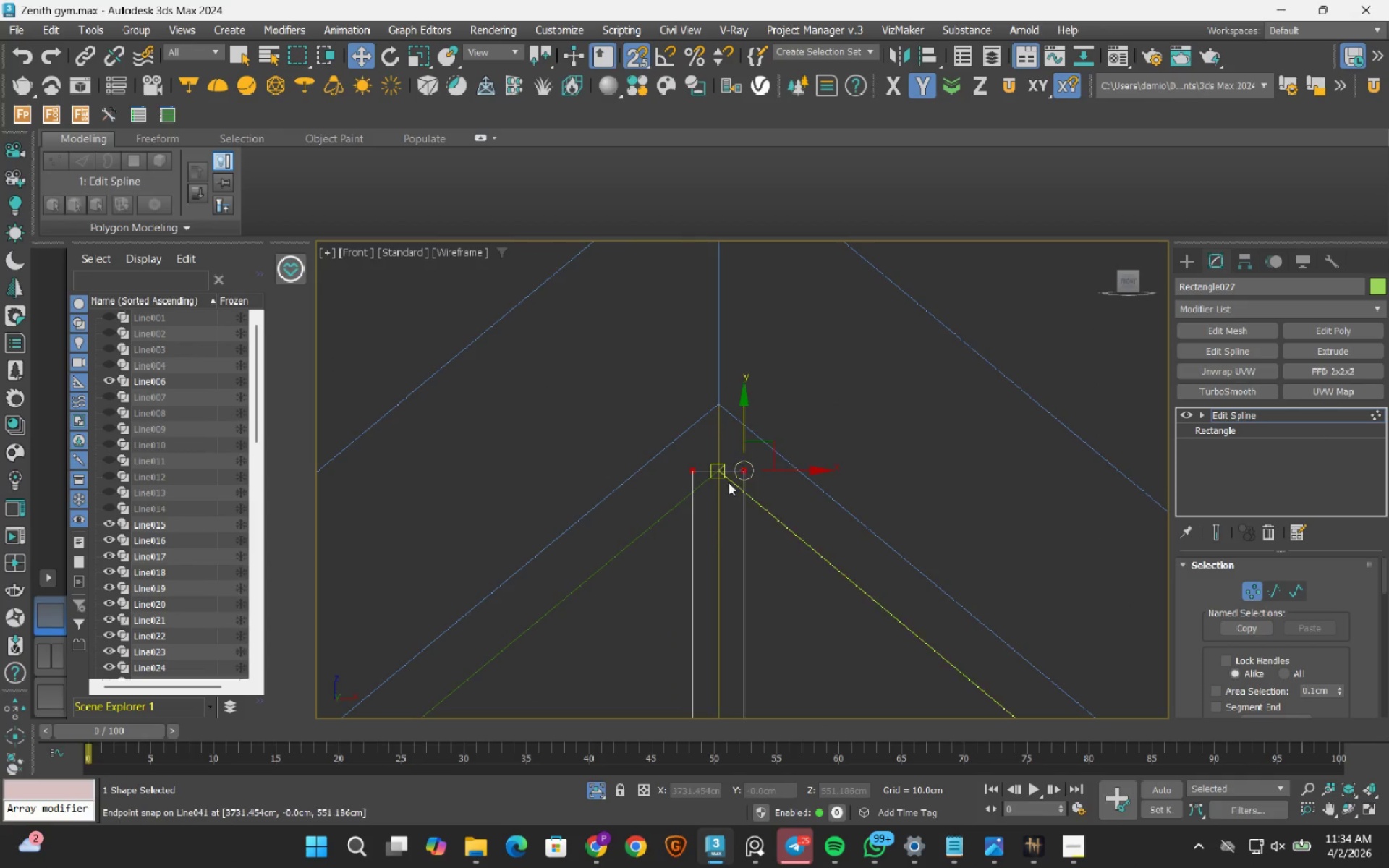 
key(1)
 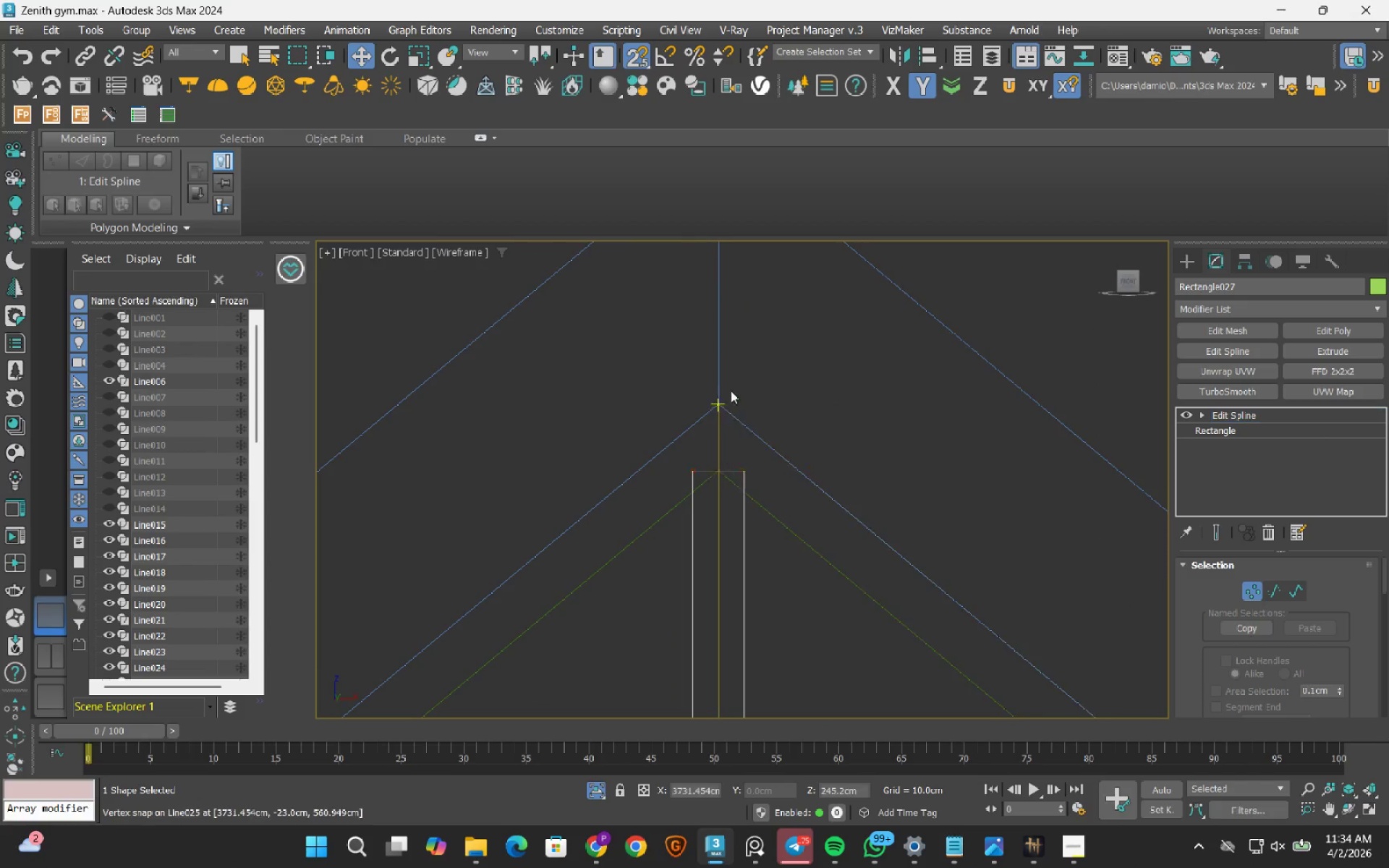 
scroll: coordinate [723, 409], scroll_direction: down, amount: 7.0
 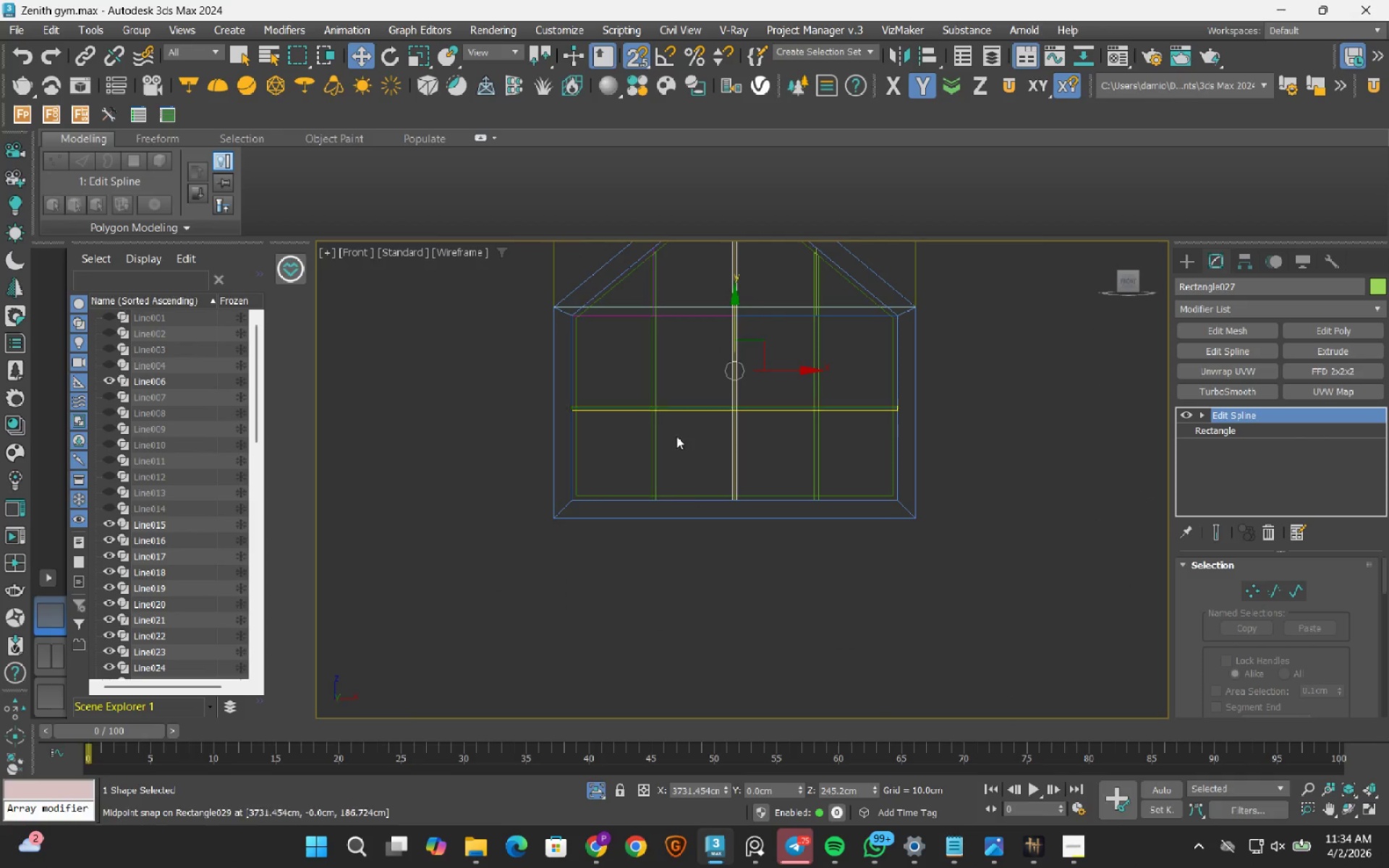 
key(1)
 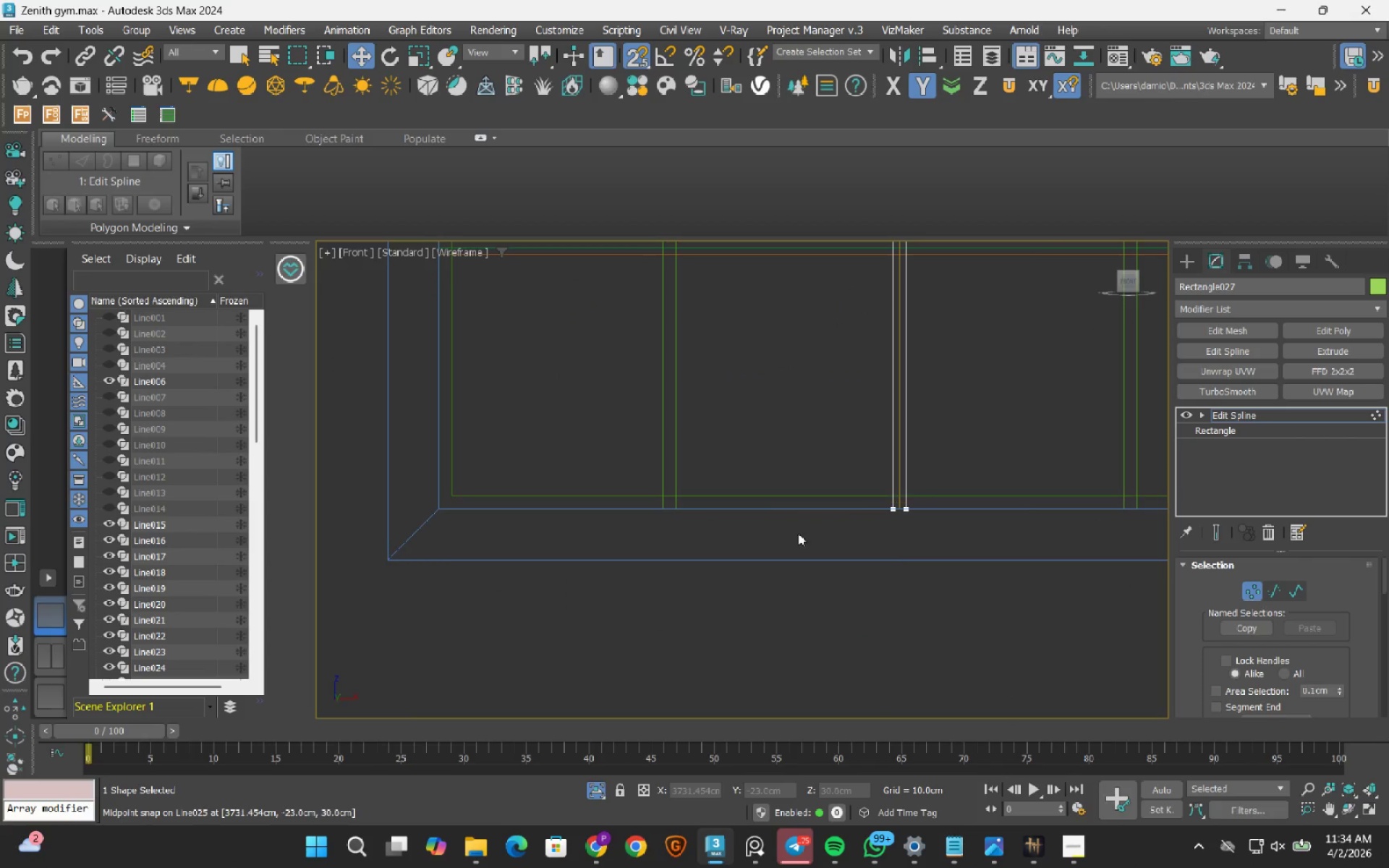 
scroll: coordinate [645, 495], scroll_direction: up, amount: 3.0
 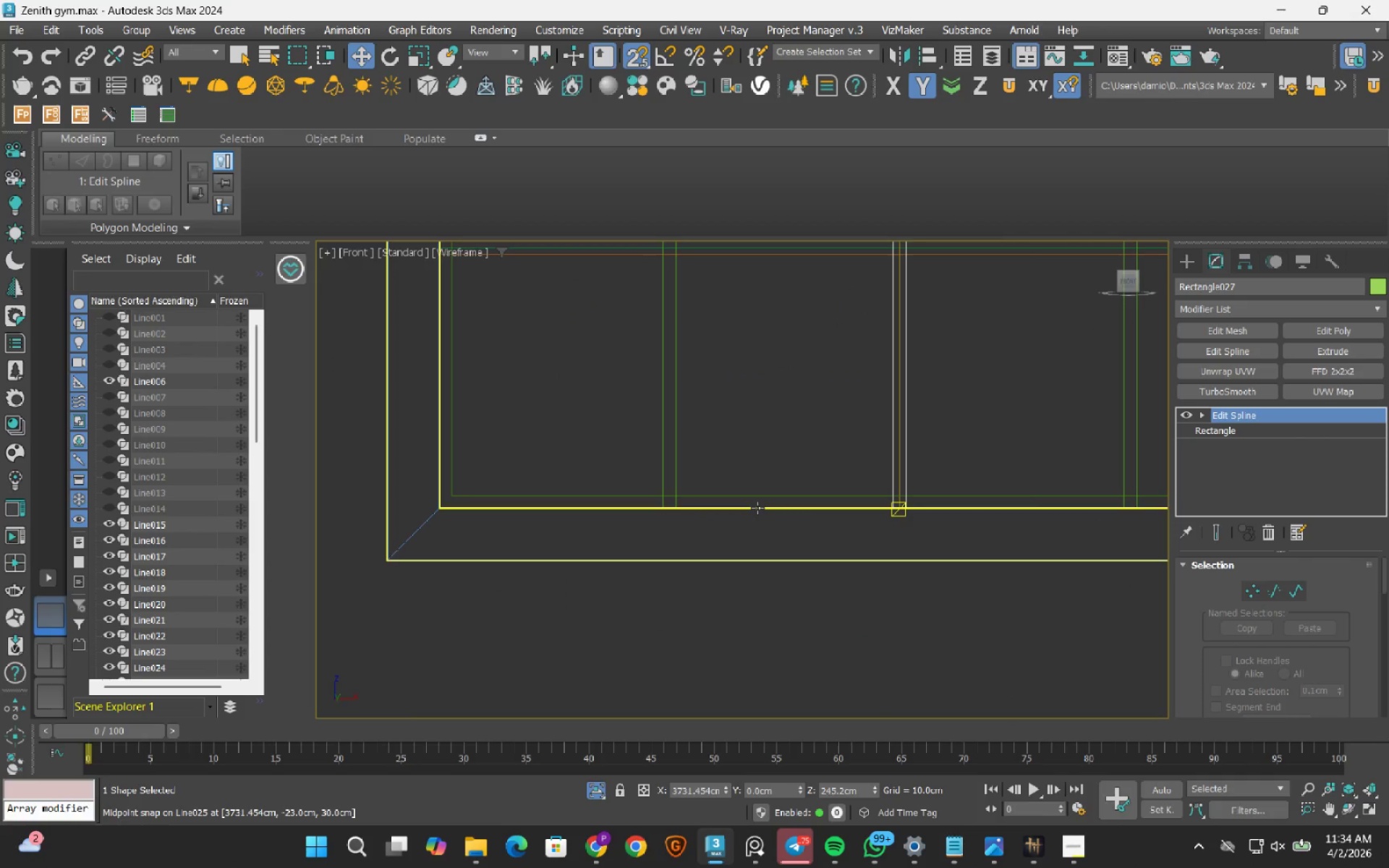 
left_click_drag(start_coordinate=[815, 538], to_coordinate=[959, 469])
 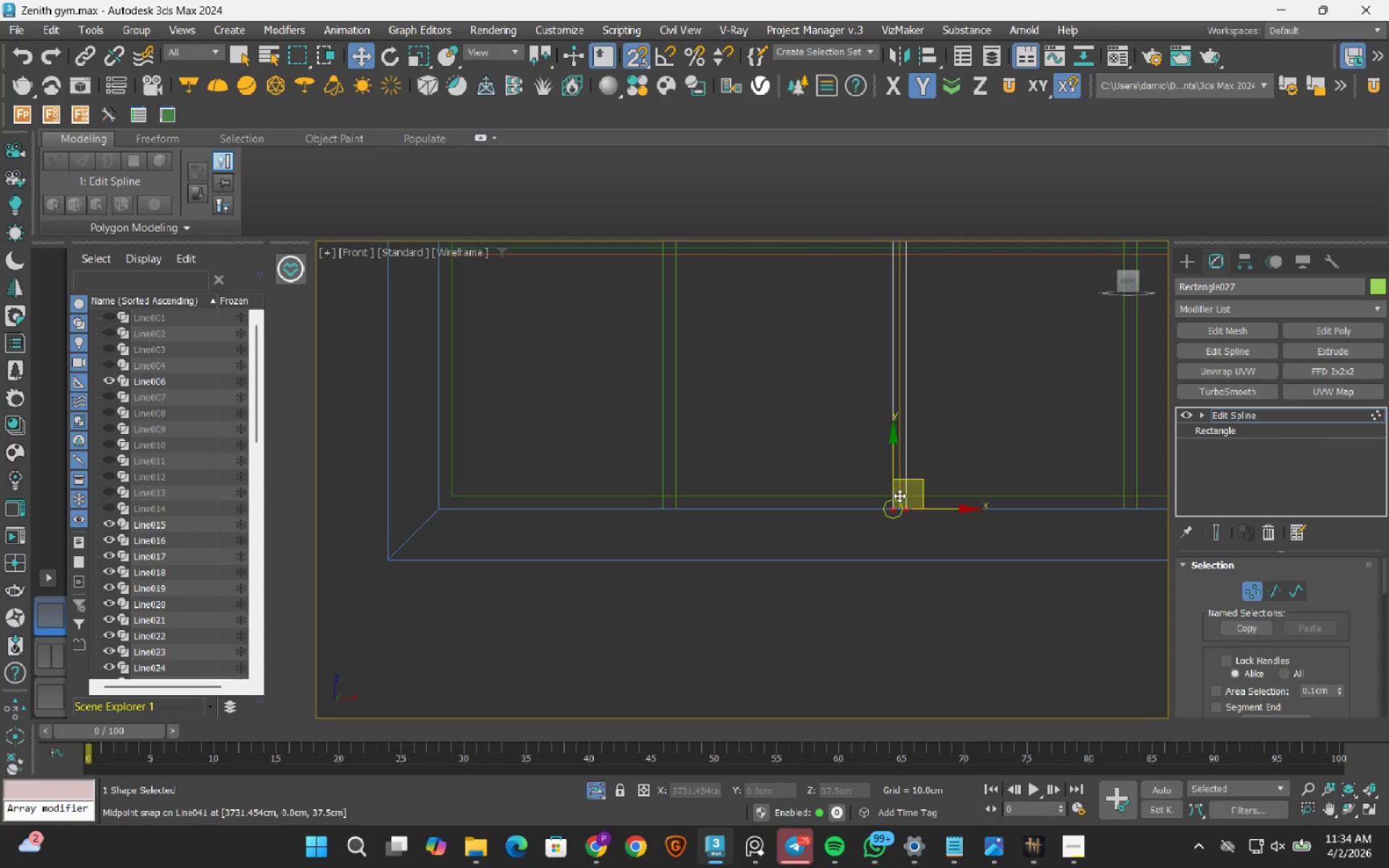 
scroll: coordinate [895, 503], scroll_direction: up, amount: 6.0
 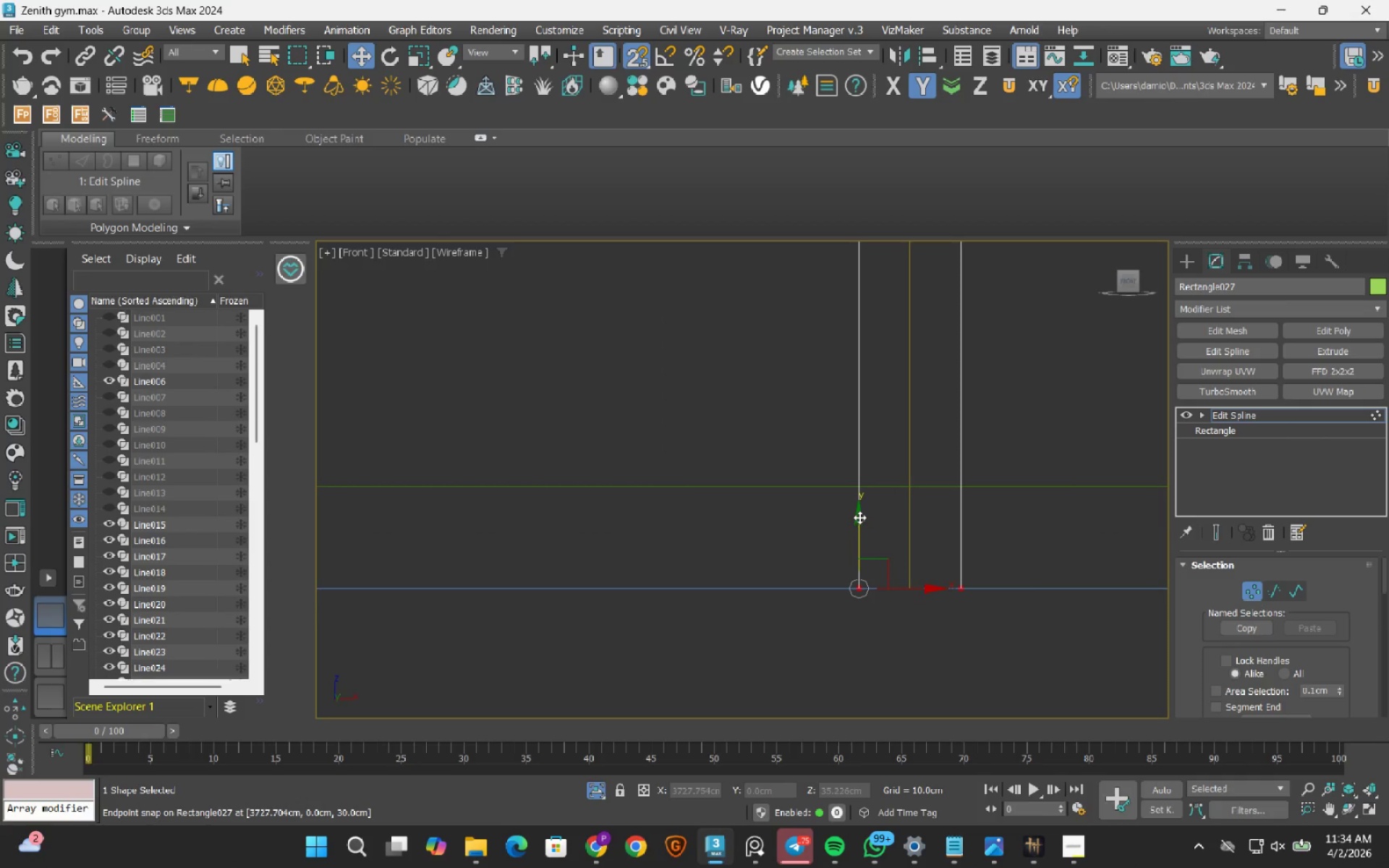 
left_click_drag(start_coordinate=[859, 517], to_coordinate=[895, 474])
 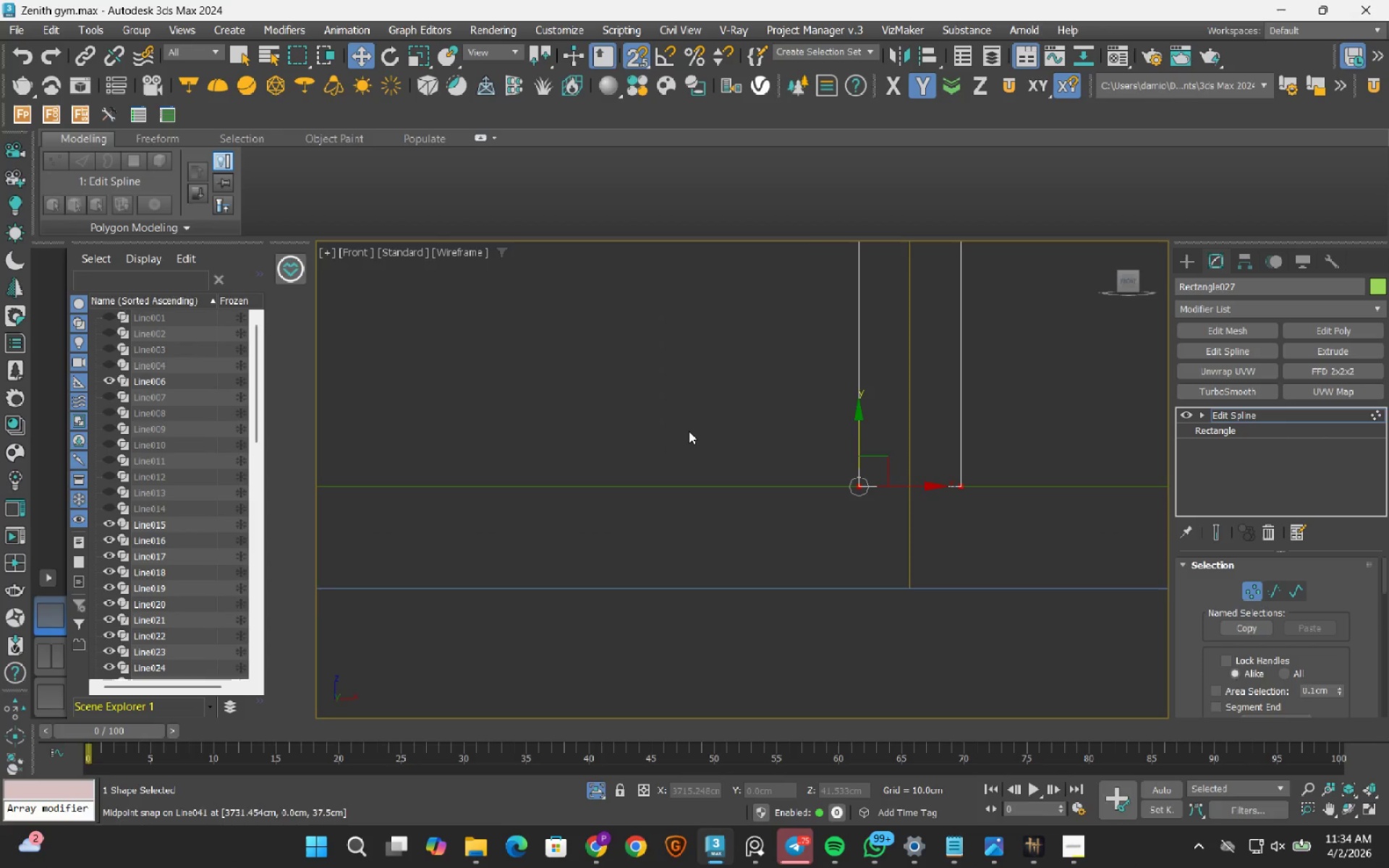 
key(1)
 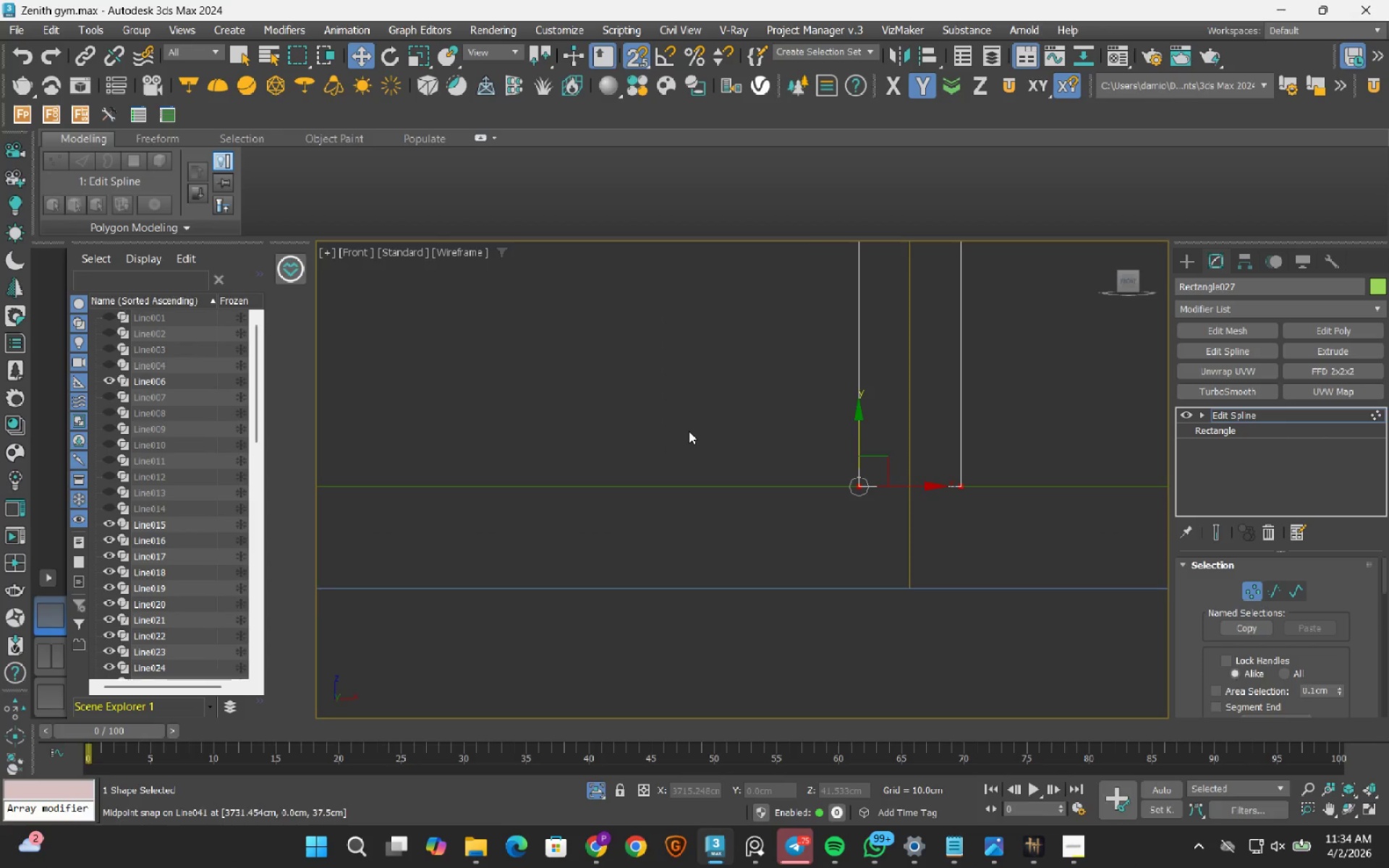 
scroll: coordinate [689, 431], scroll_direction: down, amount: 4.0
 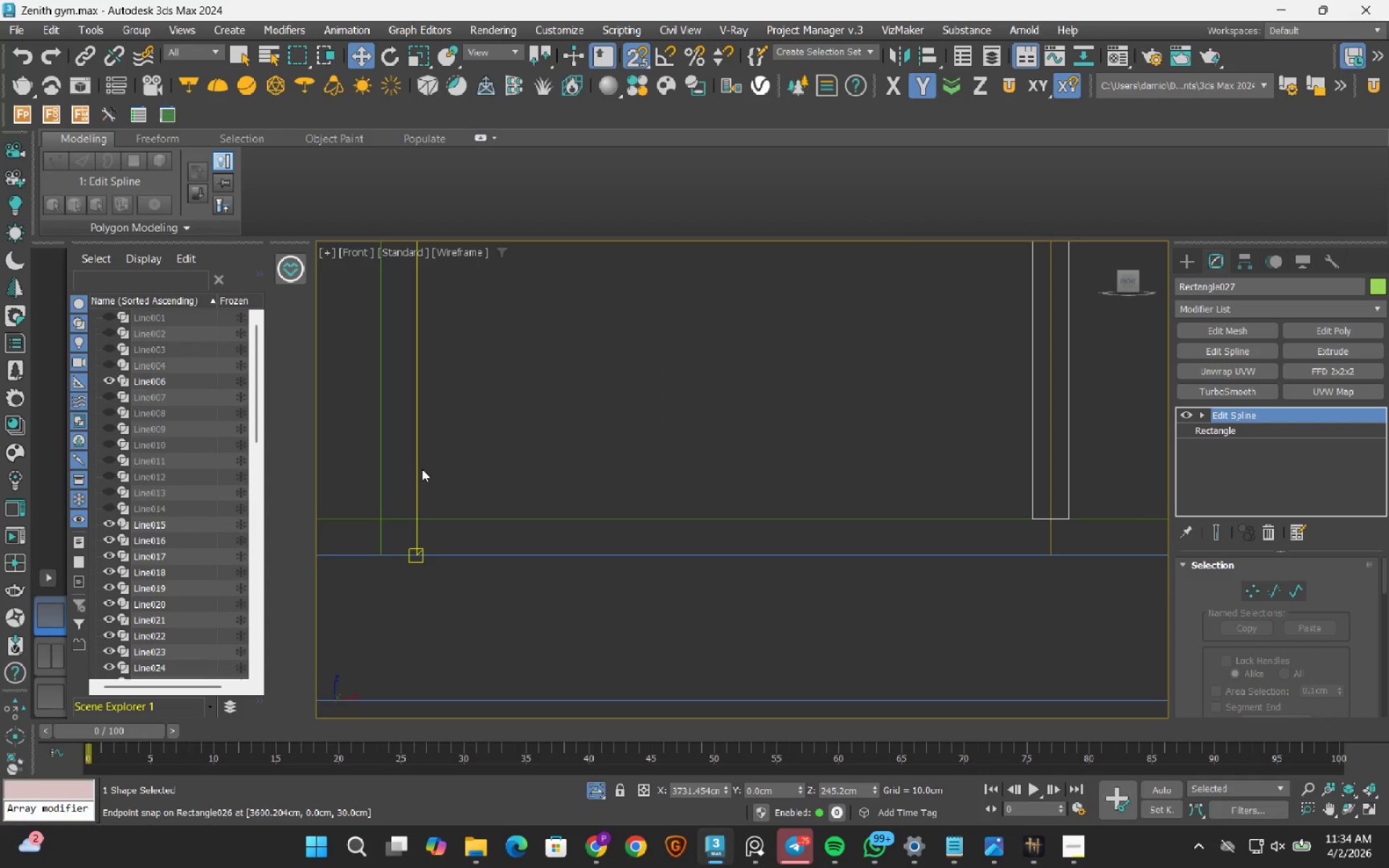 
left_click([420, 472])
 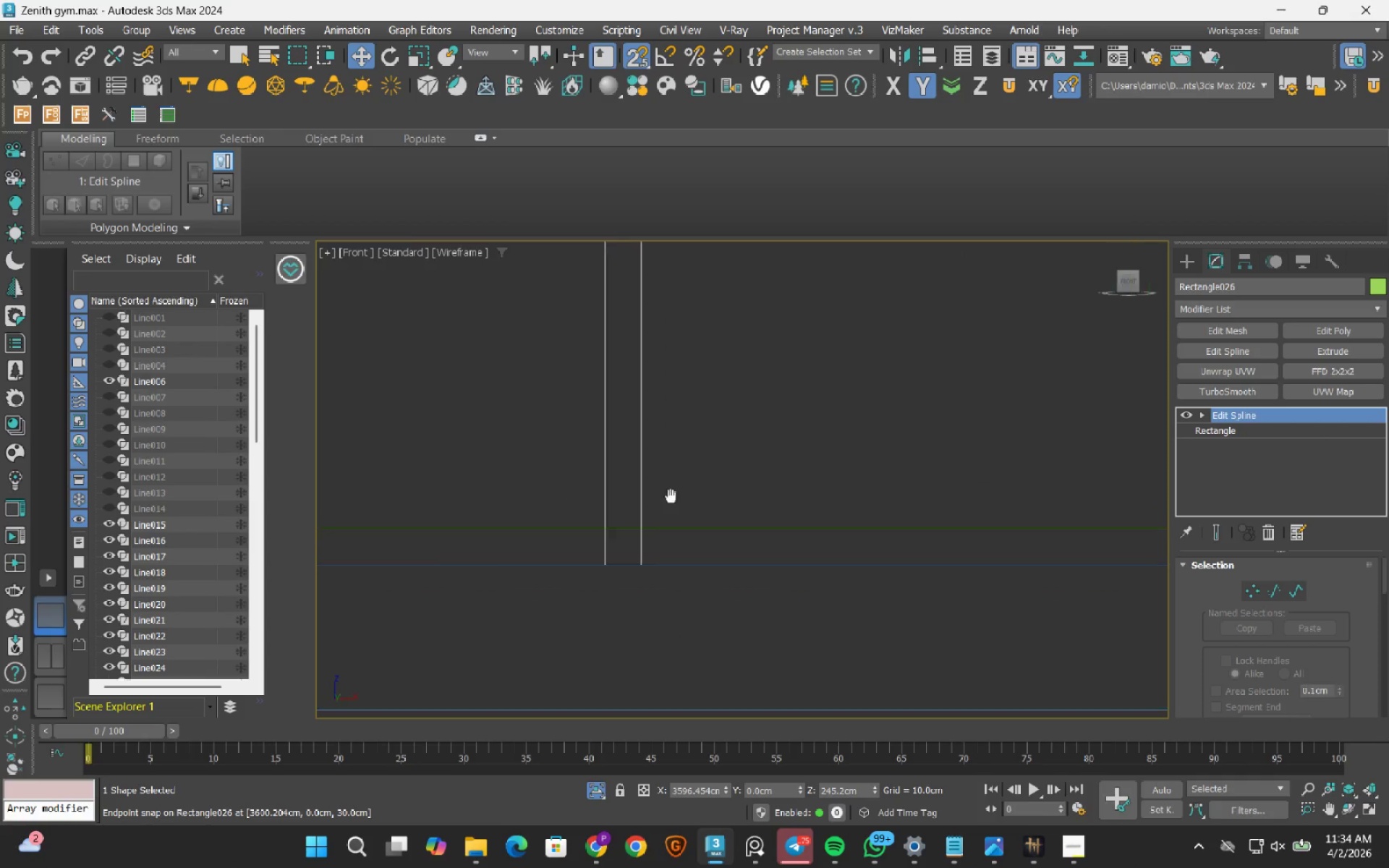 
key(1)
 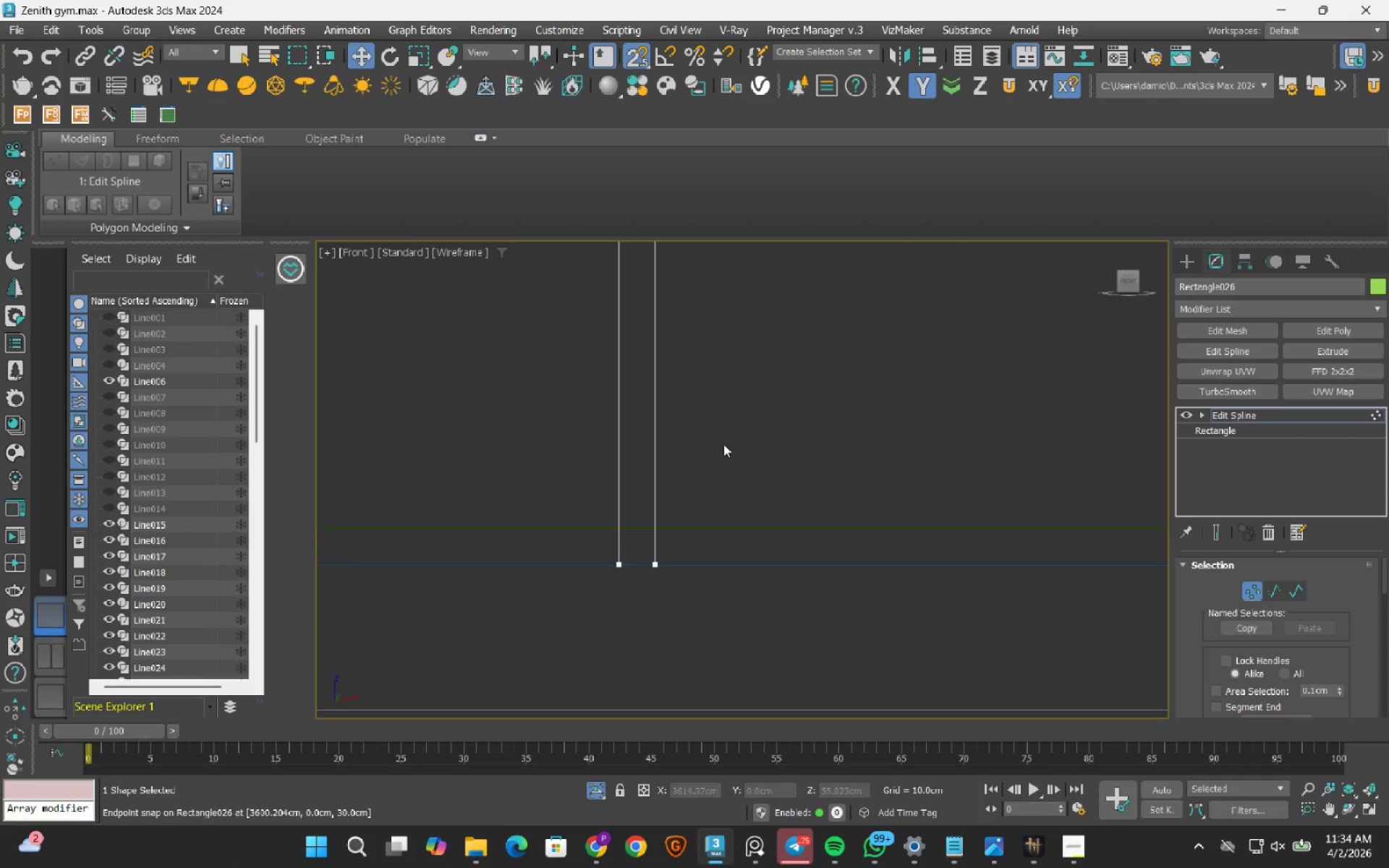 
left_click_drag(start_coordinate=[714, 466], to_coordinate=[601, 627])
 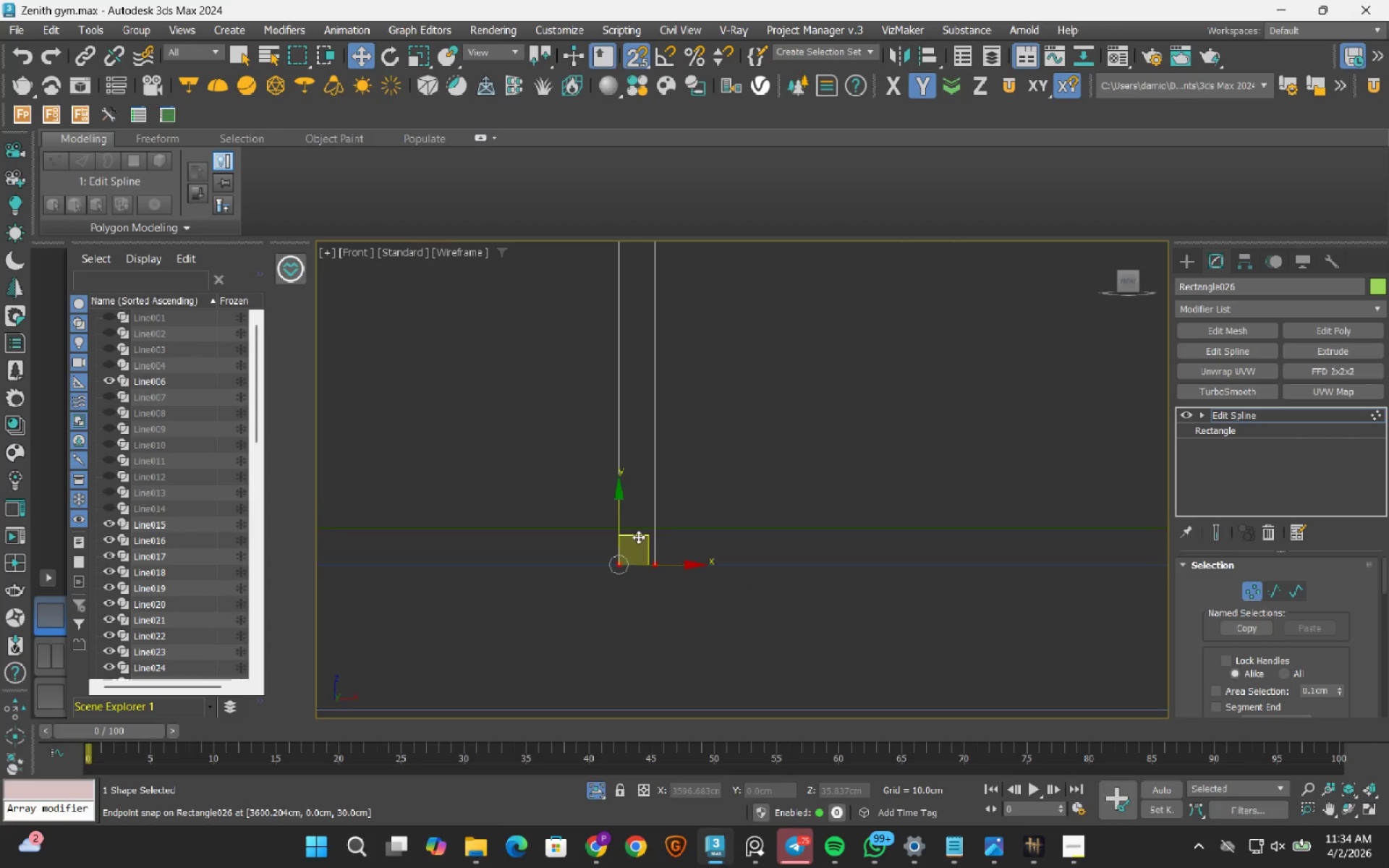 
scroll: coordinate [638, 535], scroll_direction: up, amount: 1.0
 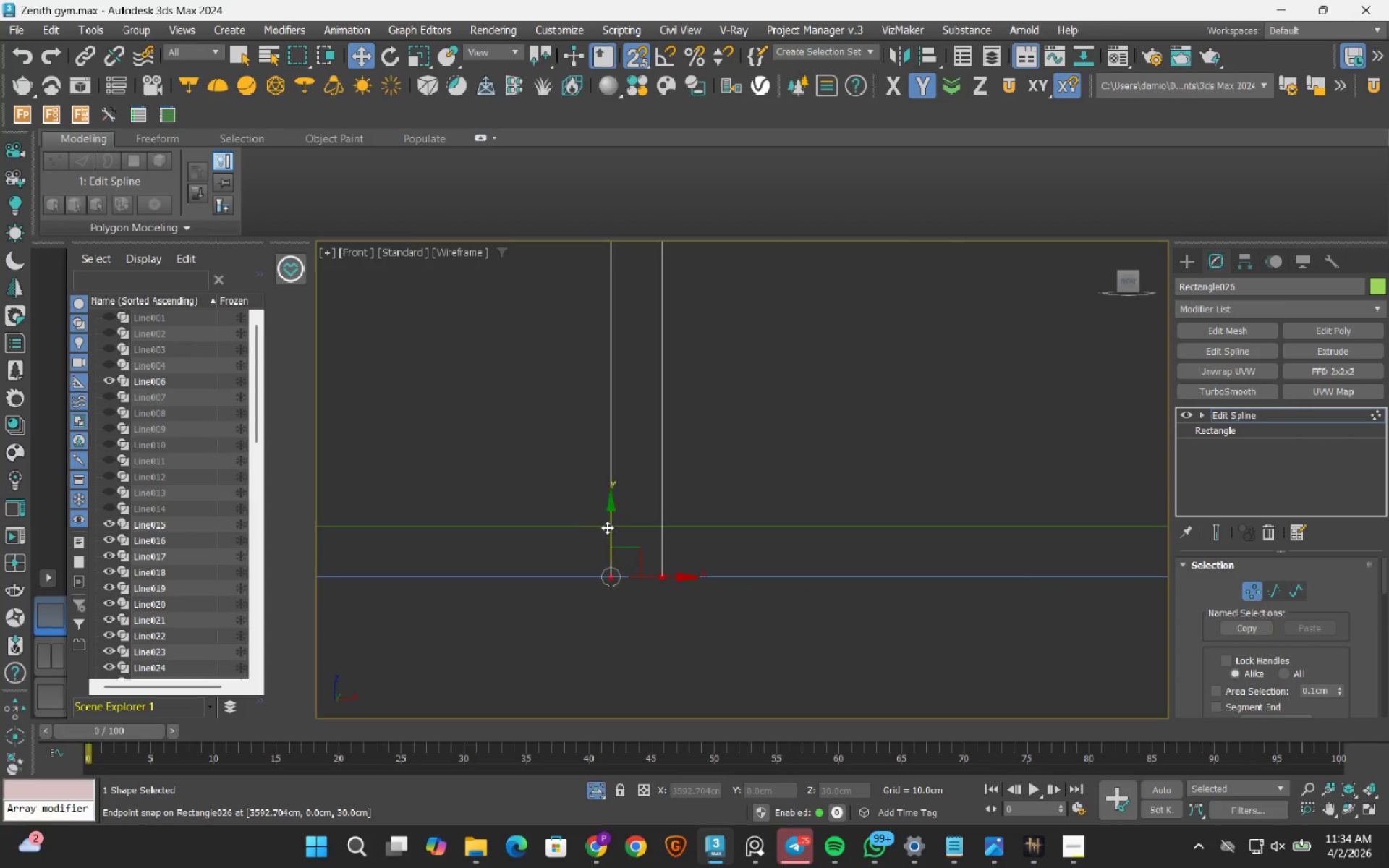 
left_click_drag(start_coordinate=[611, 527], to_coordinate=[551, 525])
 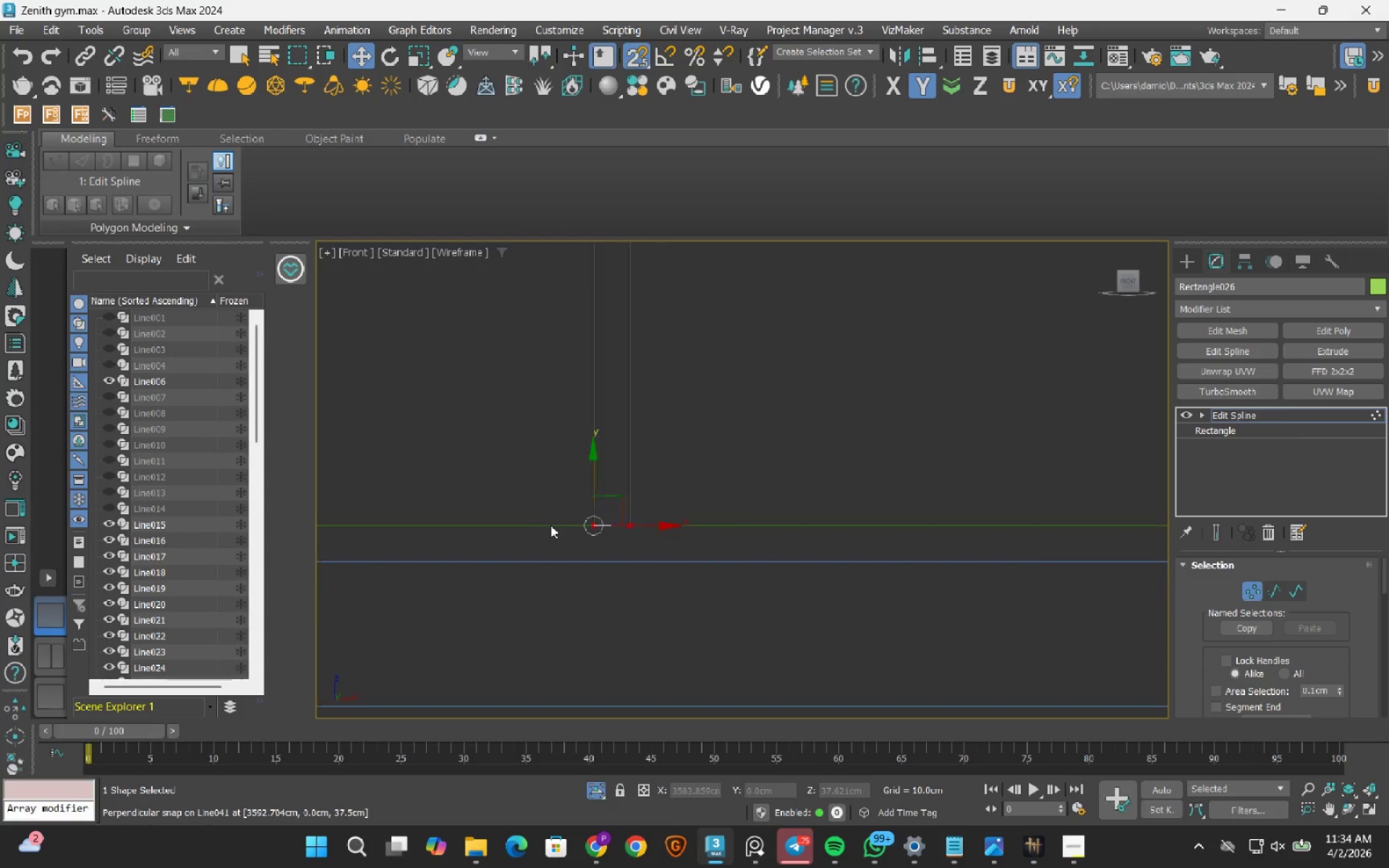 
key(1)
 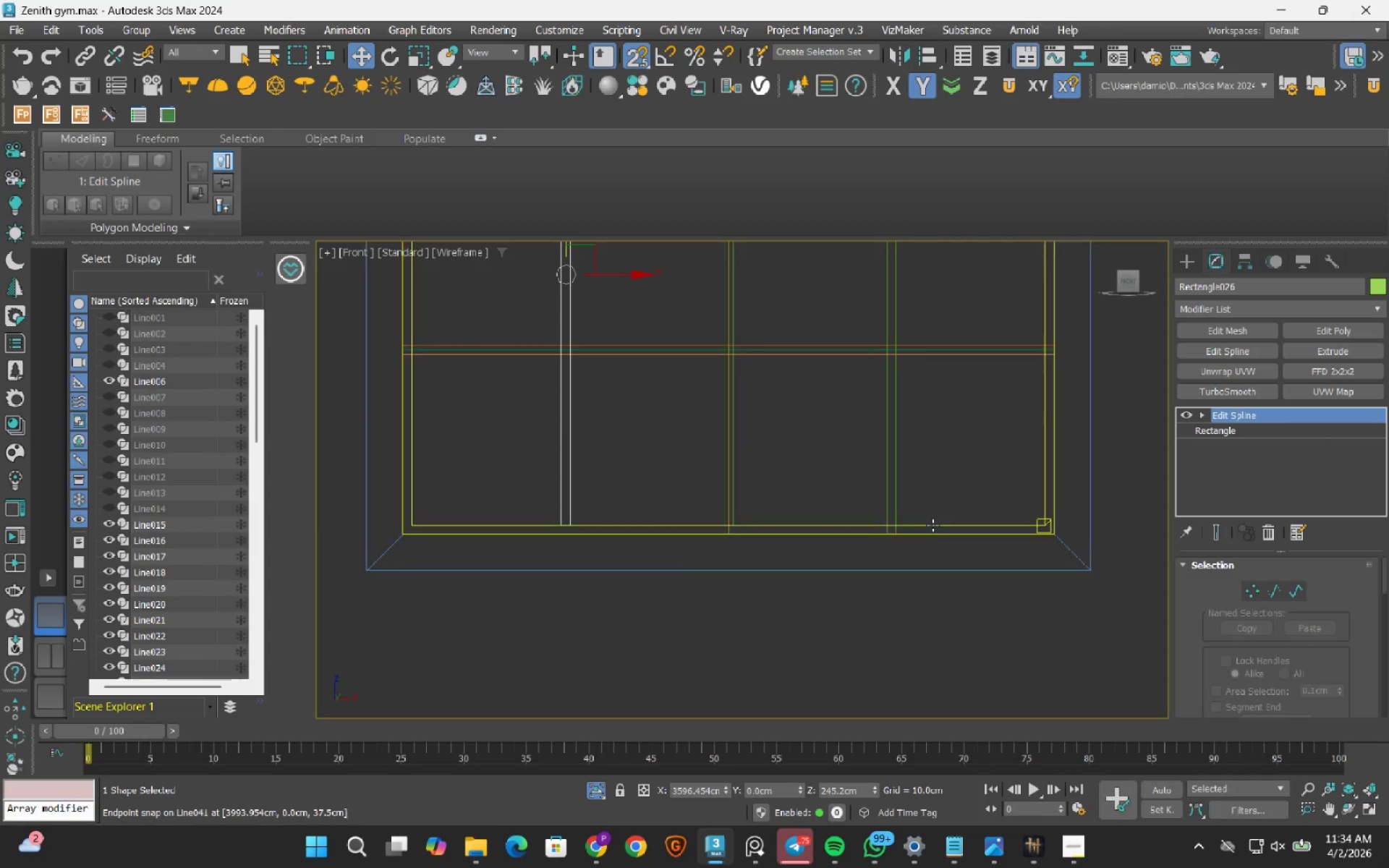 
scroll: coordinate [551, 525], scroll_direction: down, amount: 5.0
 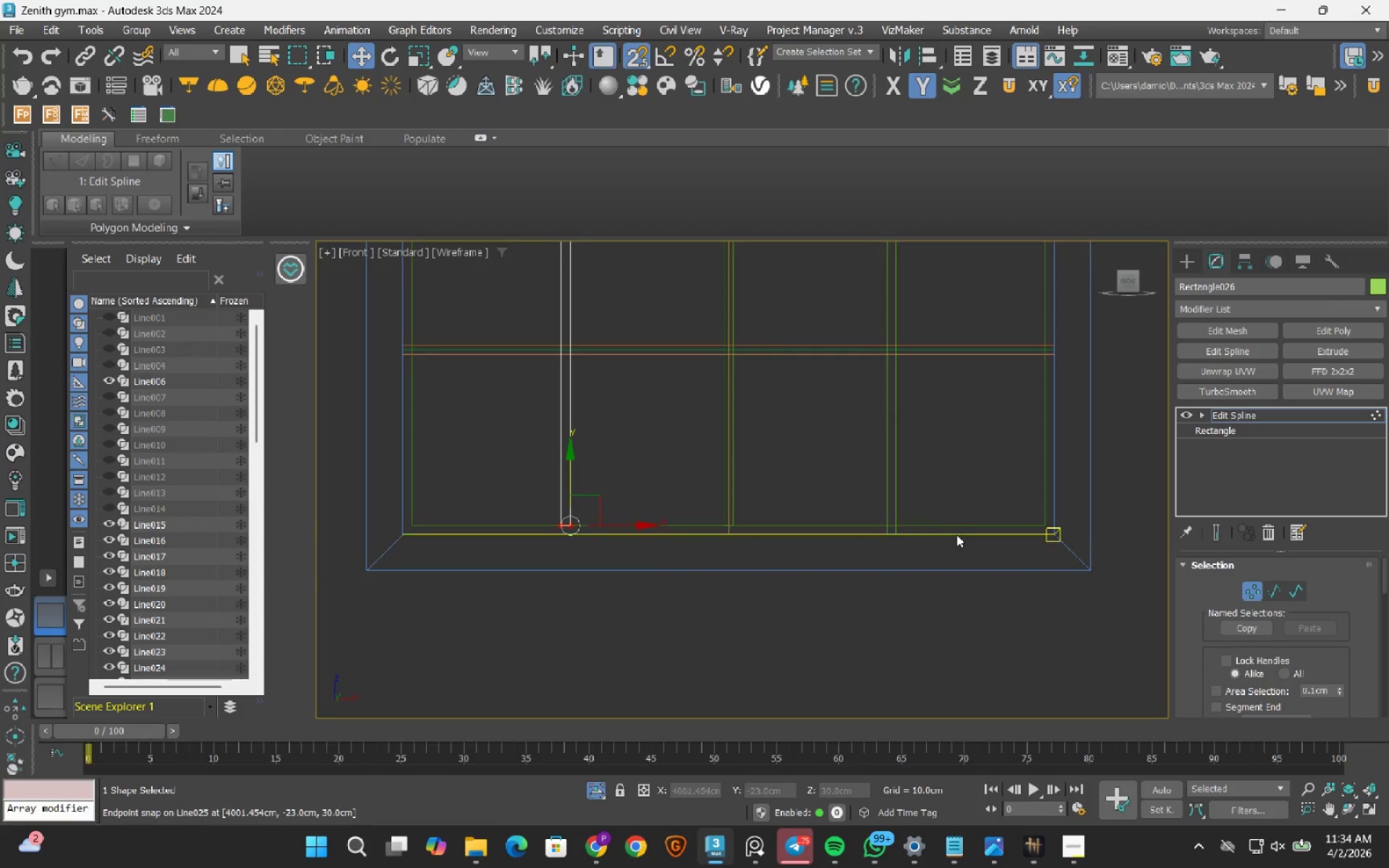 
scroll: coordinate [926, 522], scroll_direction: up, amount: 2.0
 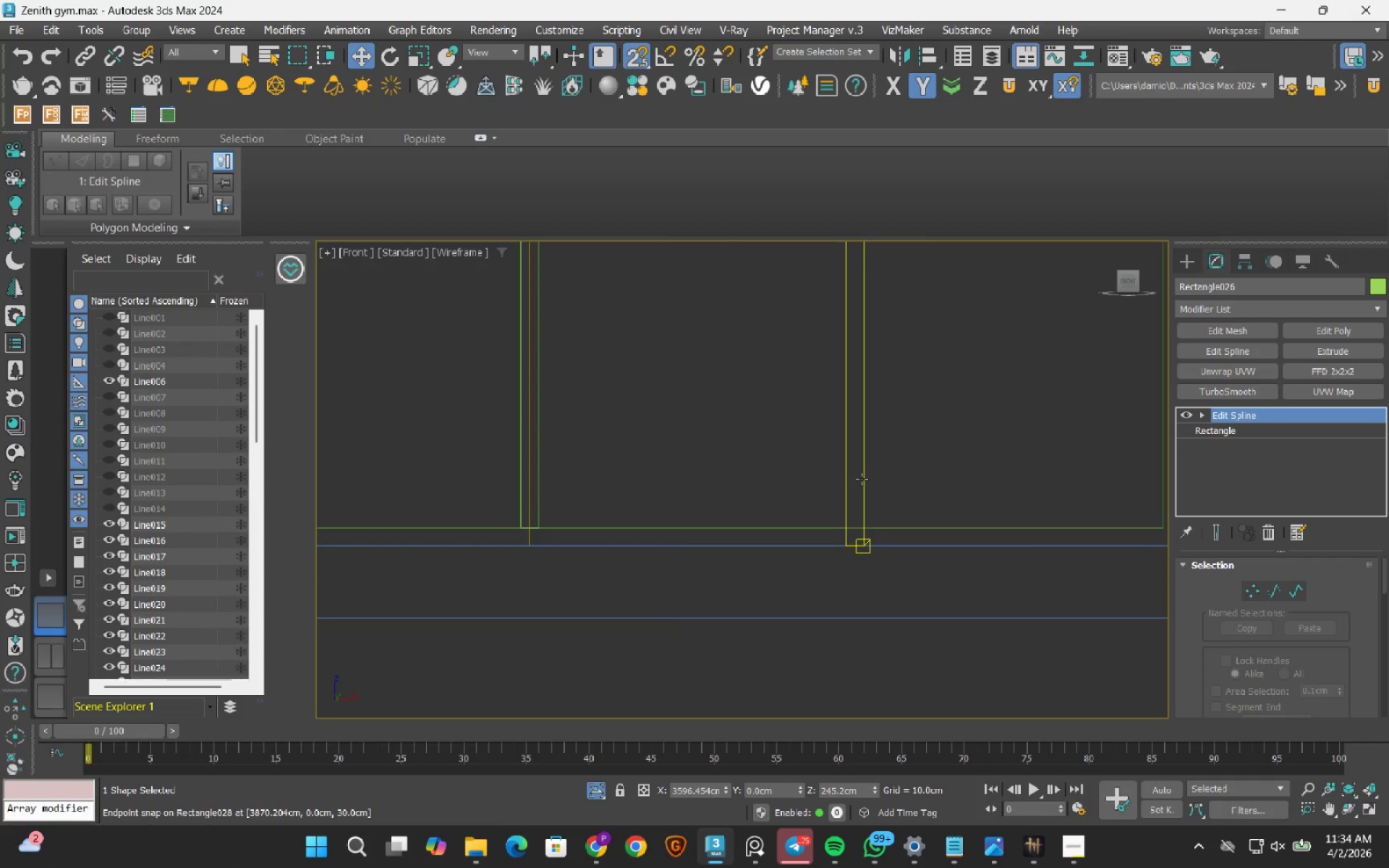 
left_click([862, 479])
 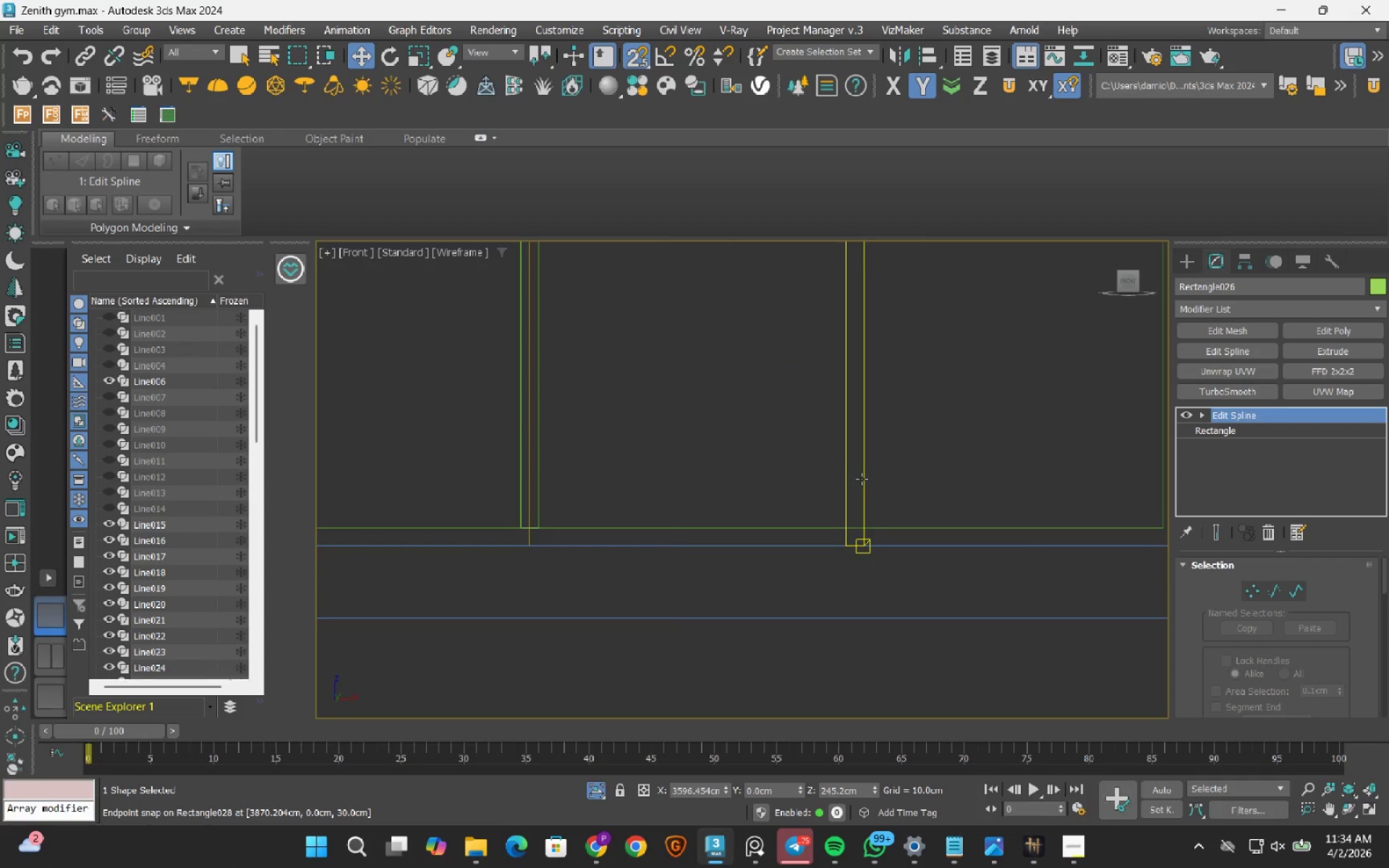 
key(1)
 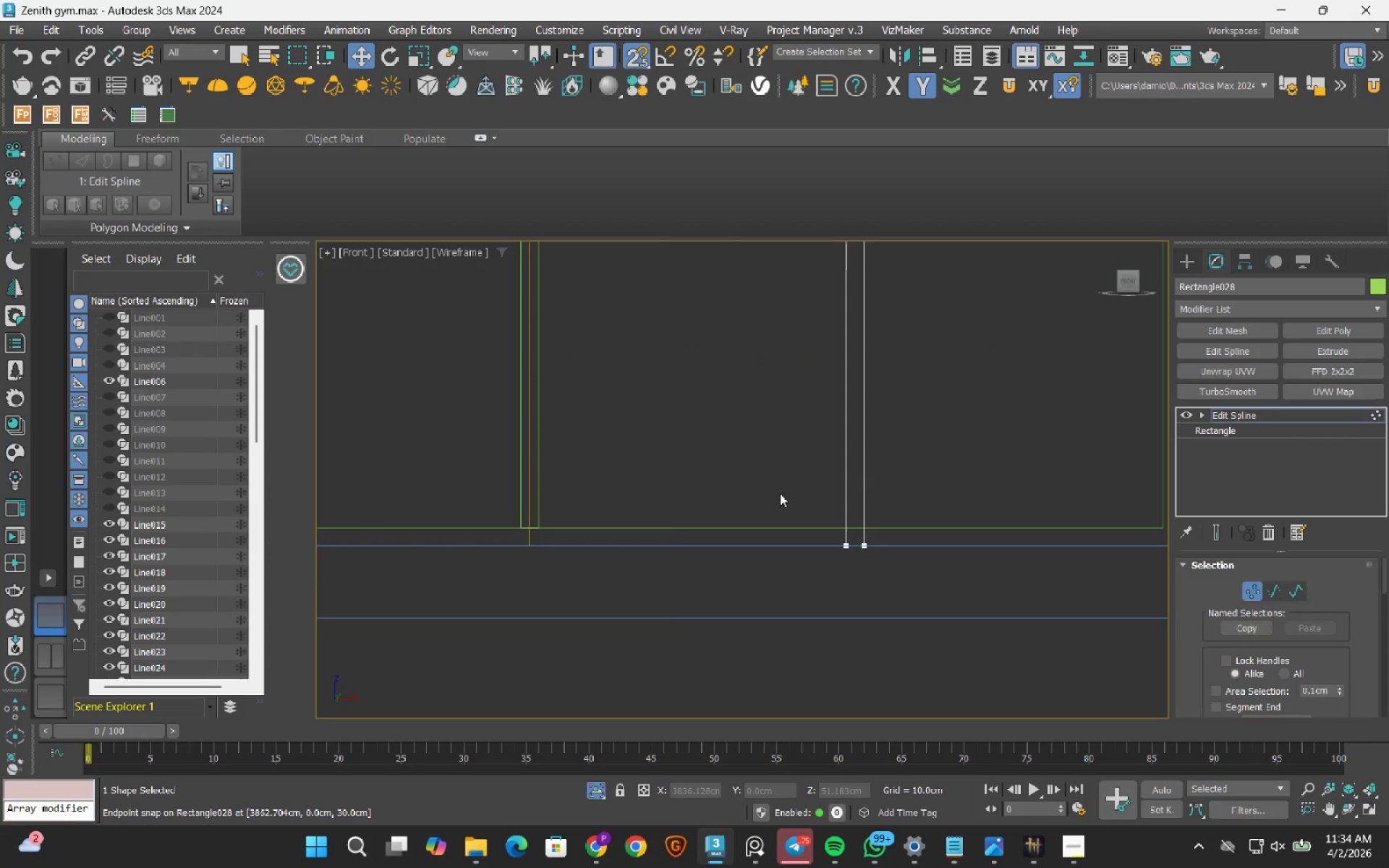 
left_click_drag(start_coordinate=[778, 491], to_coordinate=[946, 629])
 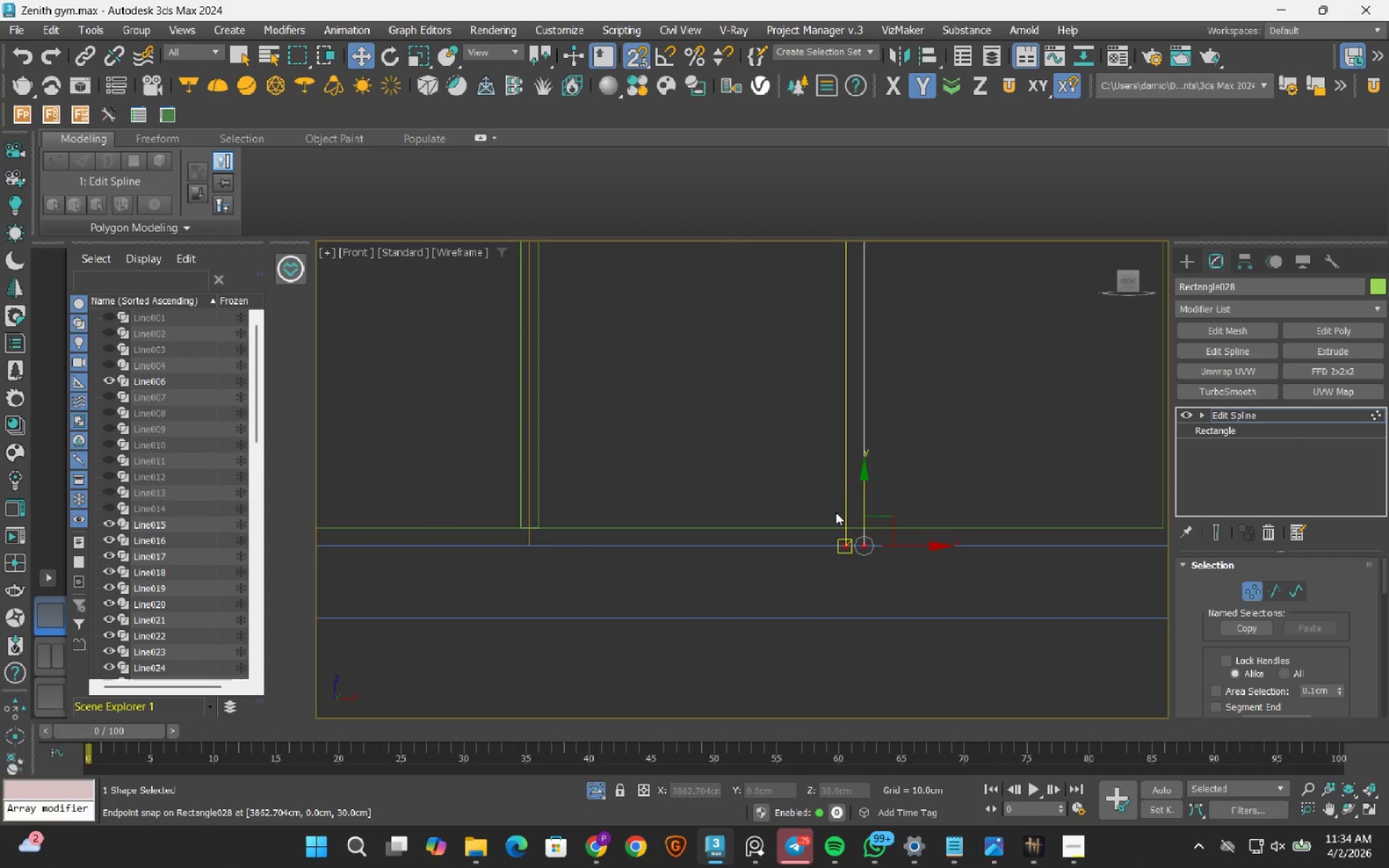 
scroll: coordinate [836, 512], scroll_direction: up, amount: 2.0